 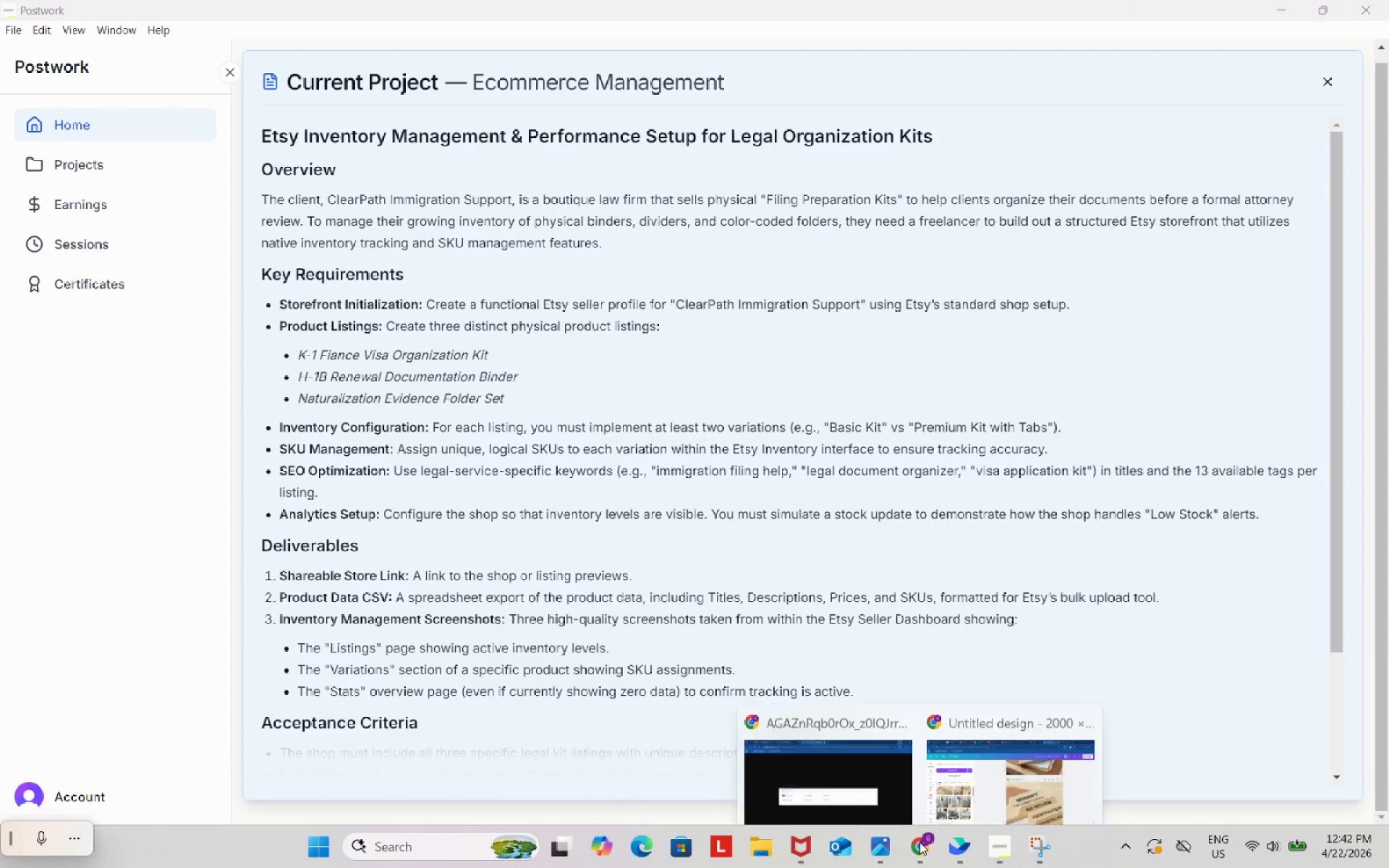 
left_click_drag(start_coordinate=[984, 684], to_coordinate=[981, 678])
 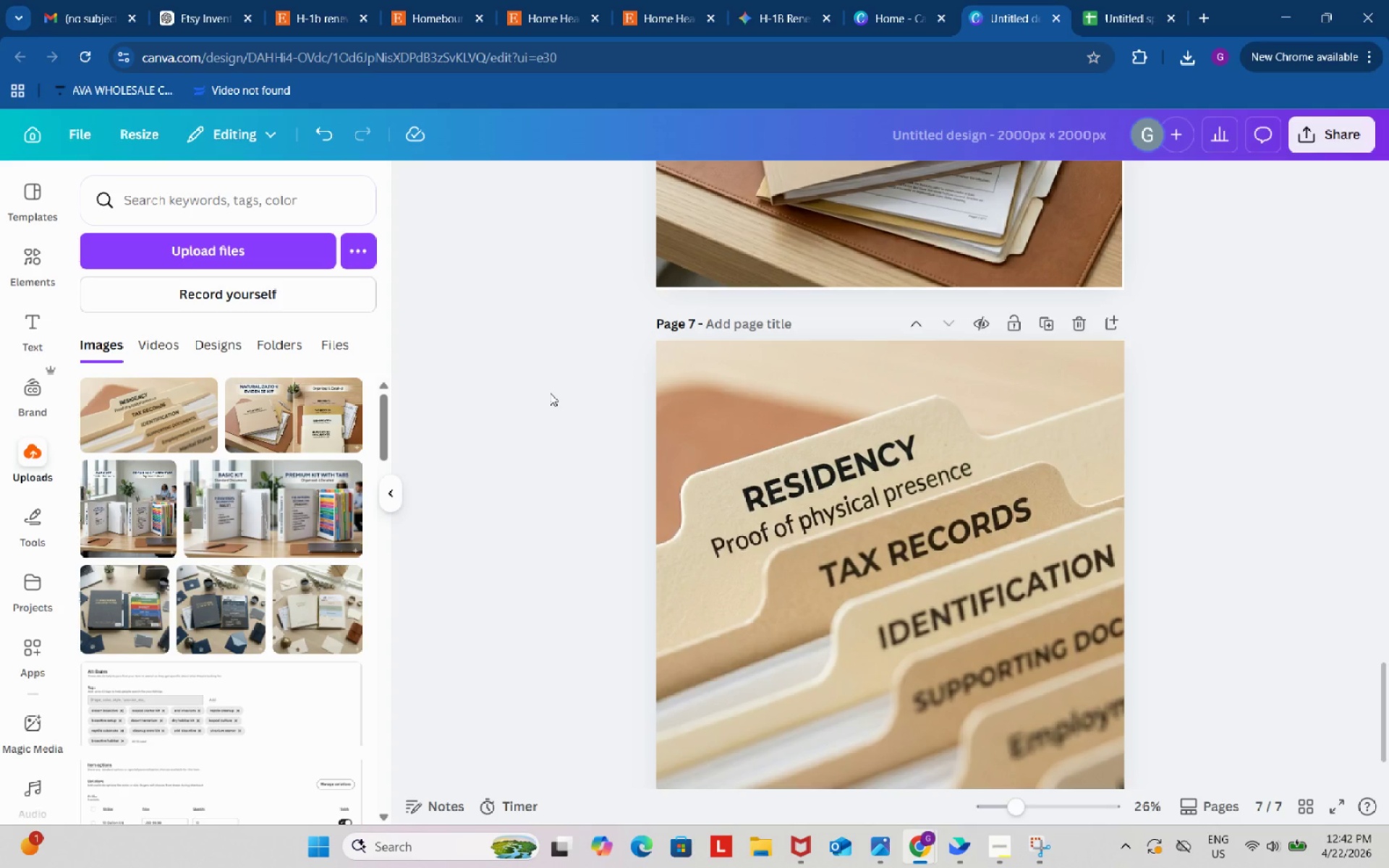 
left_click([545, 390])
 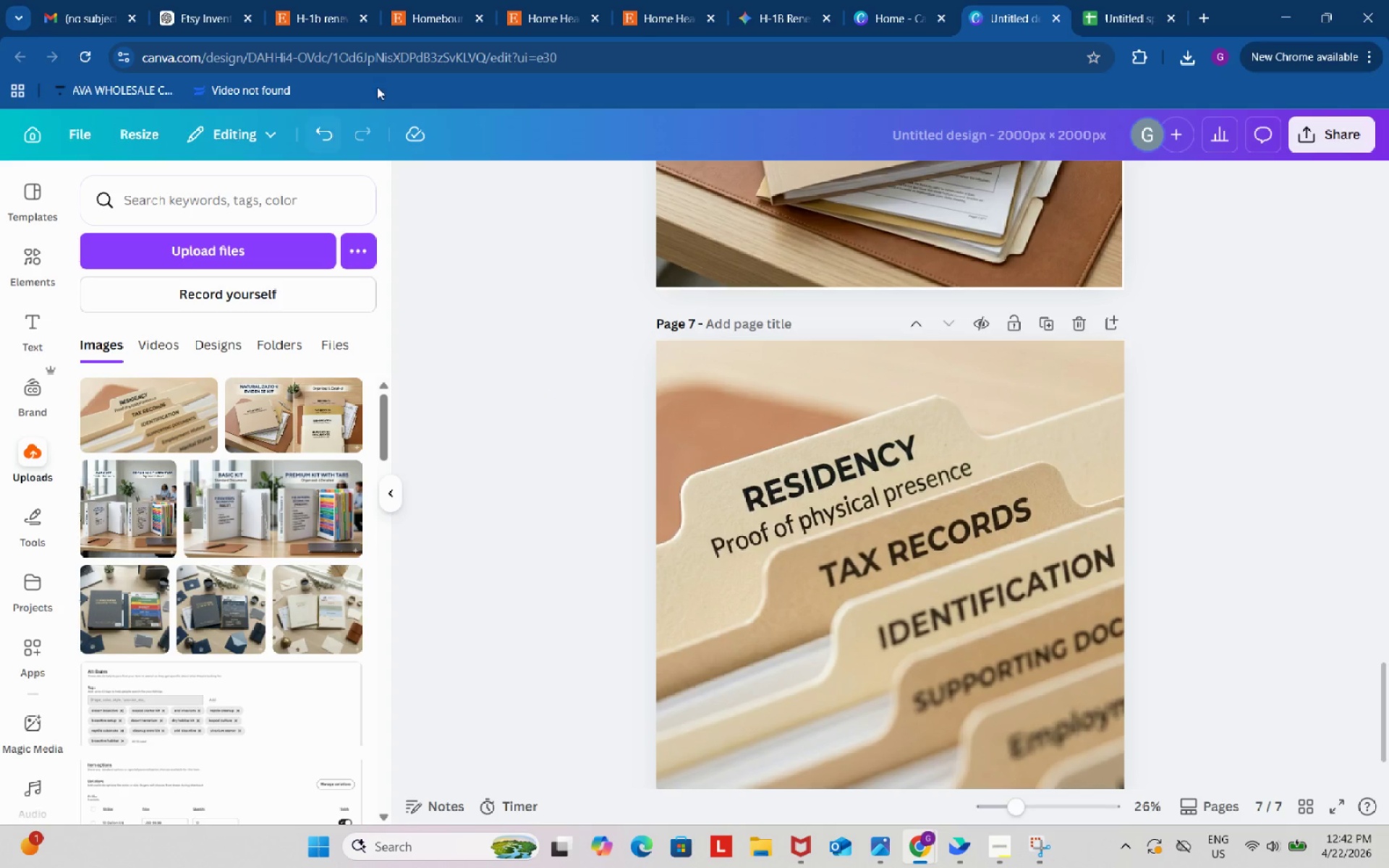 
left_click([1116, 0])
 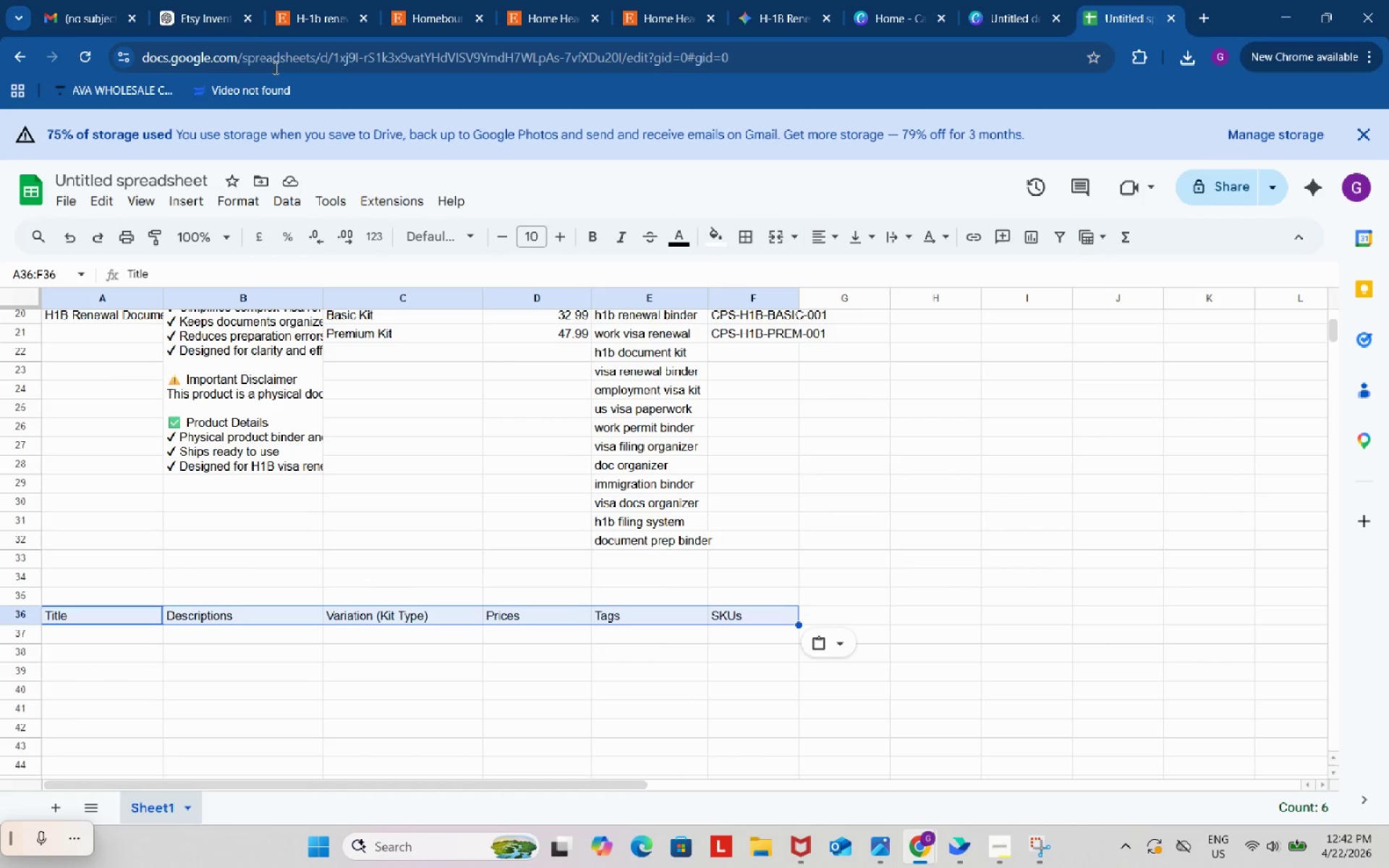 
left_click([224, 0])
 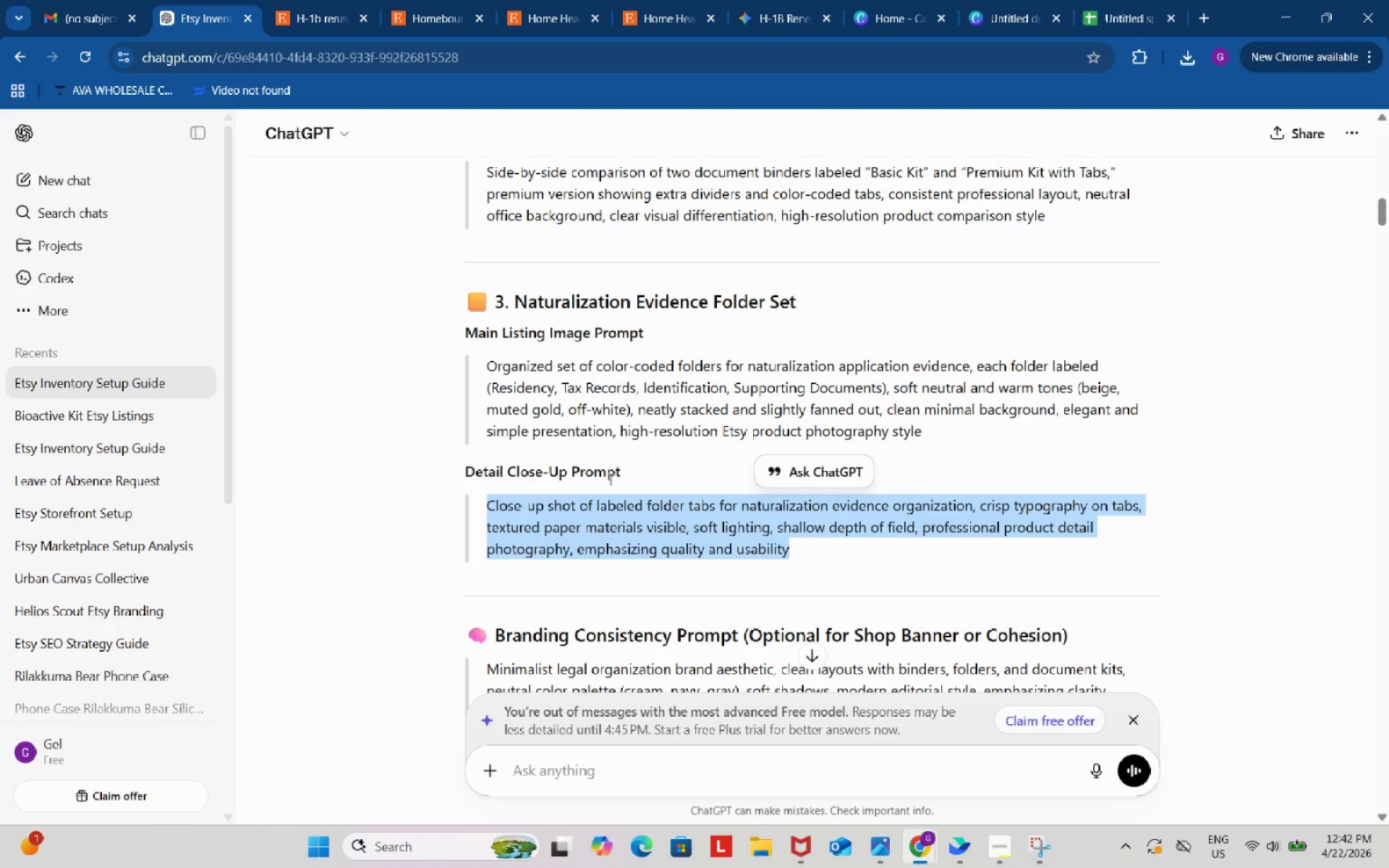 
scroll: coordinate [623, 470], scroll_direction: up, amount: 5.0
 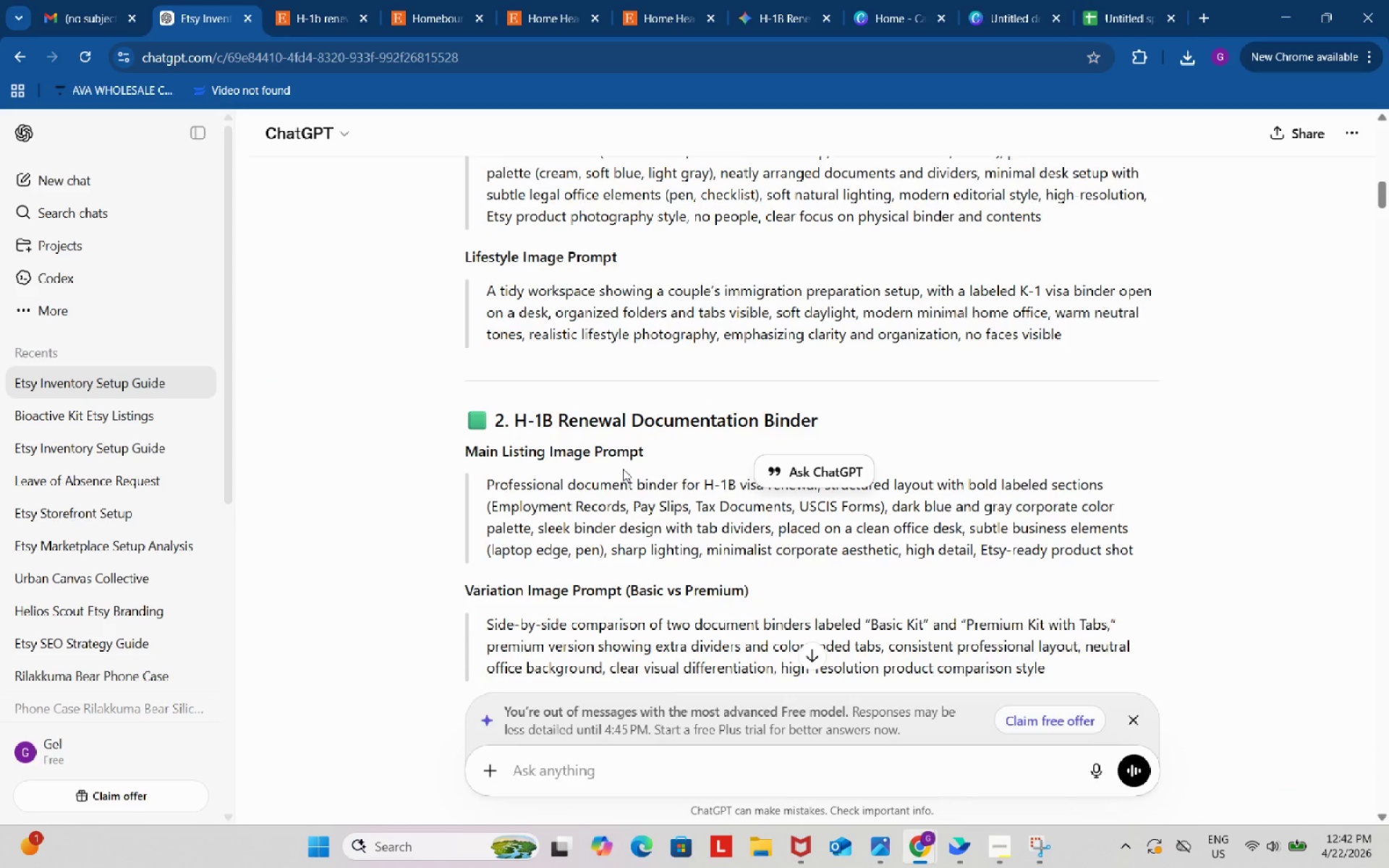 
scroll: coordinate [623, 469], scroll_direction: down, amount: 7.0
 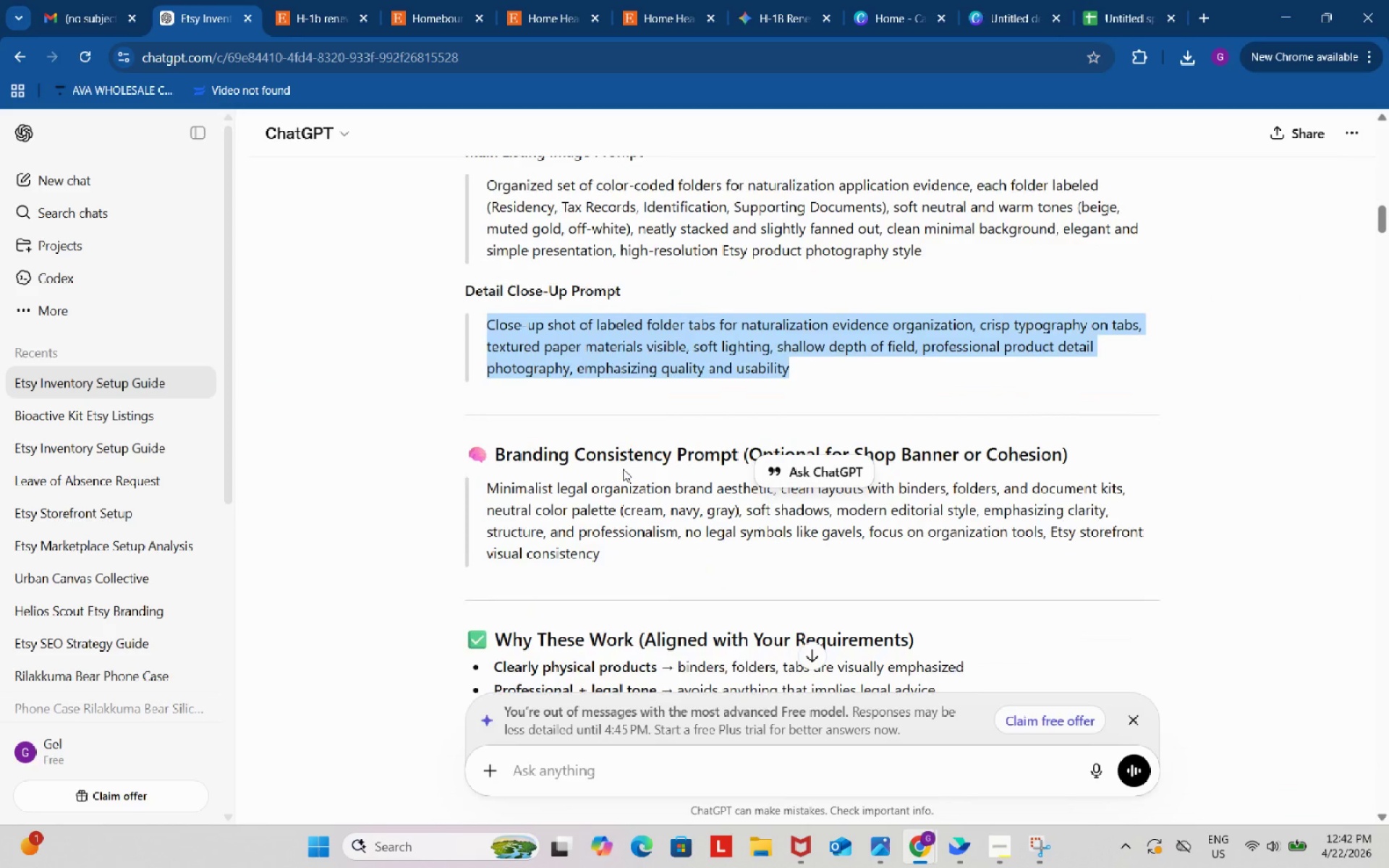 
scroll: coordinate [623, 469], scroll_direction: up, amount: 2.0
 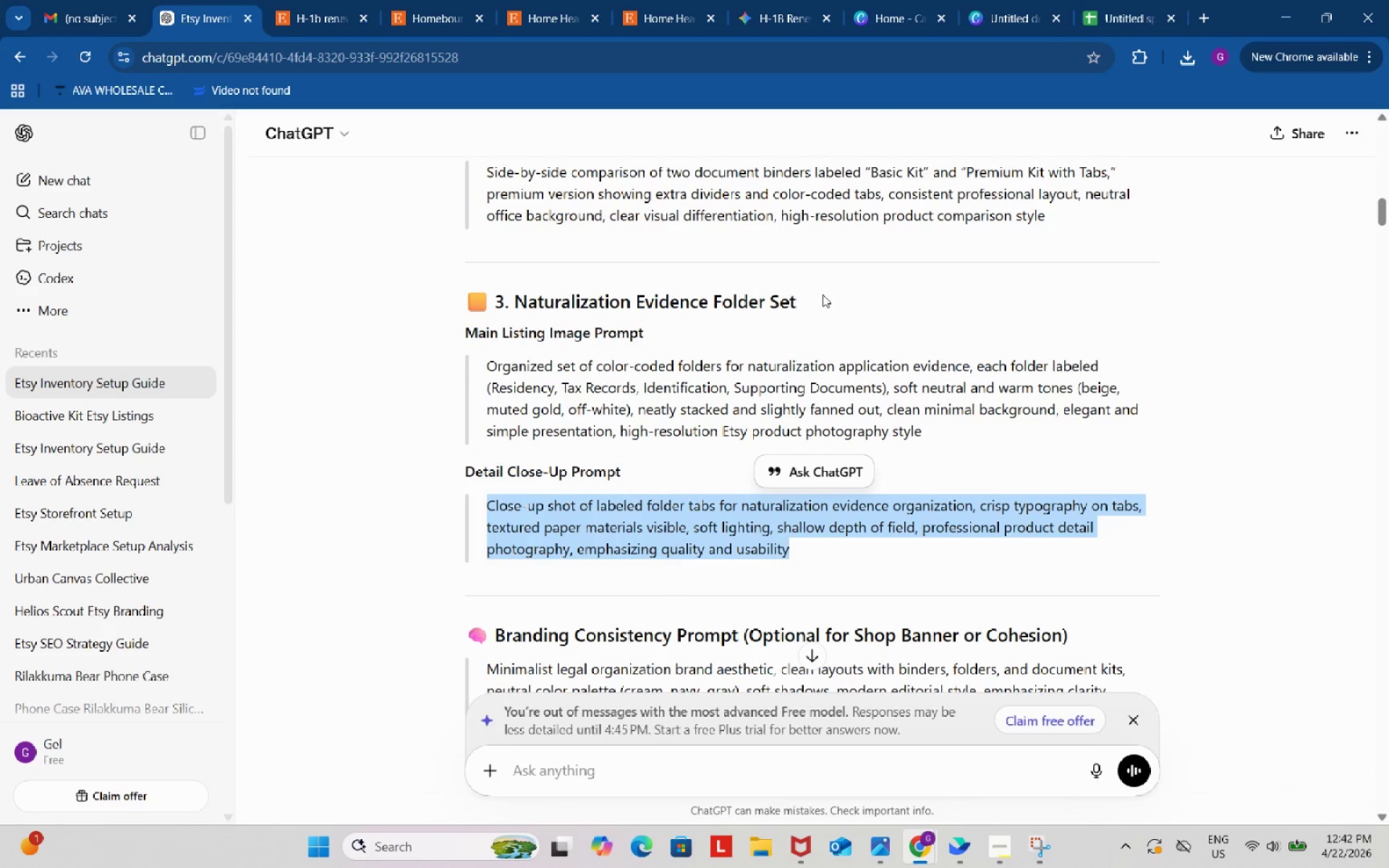 
left_click_drag(start_coordinate=[826, 305], to_coordinate=[517, 293])
 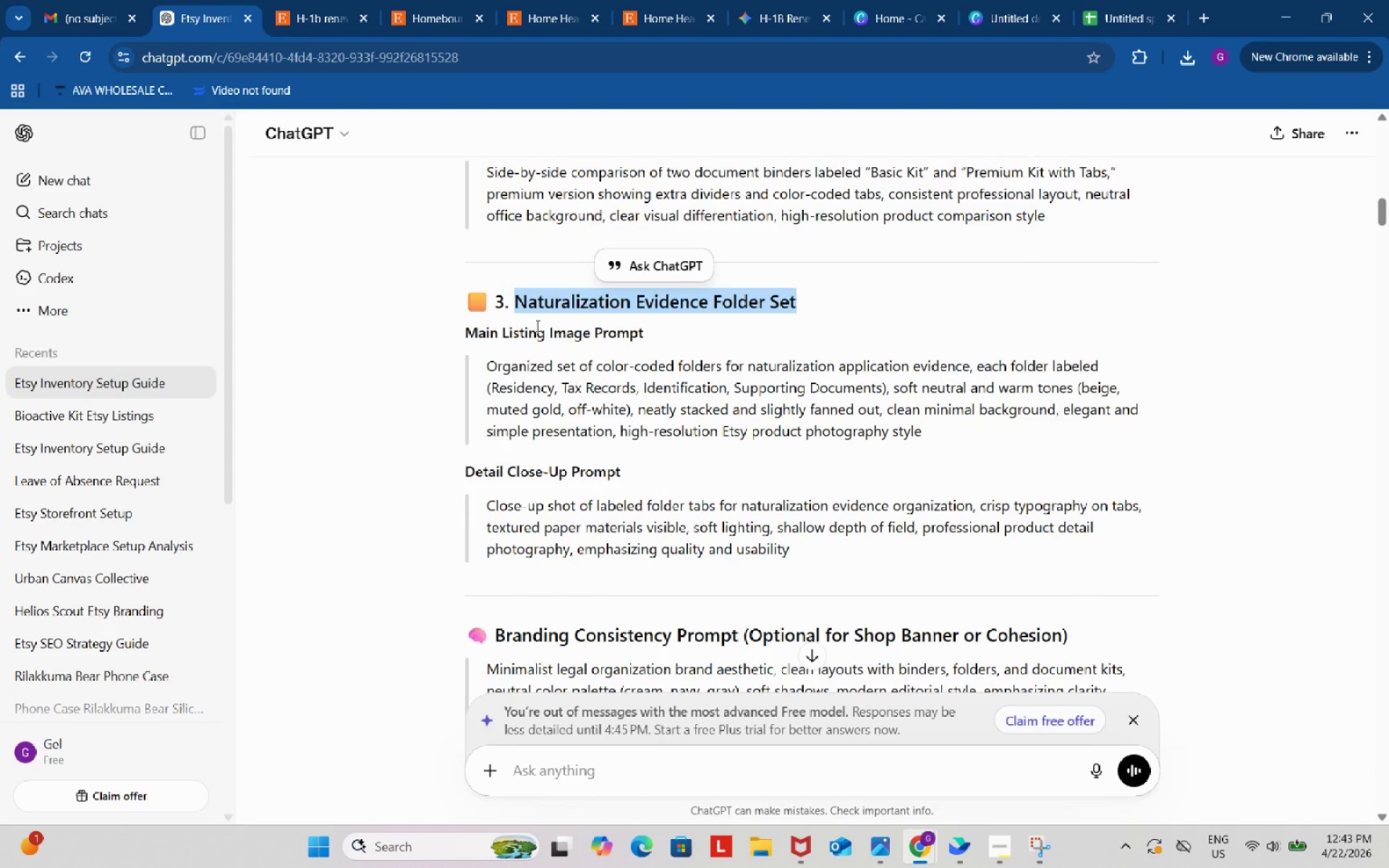 
key(Control+ControlLeft)
 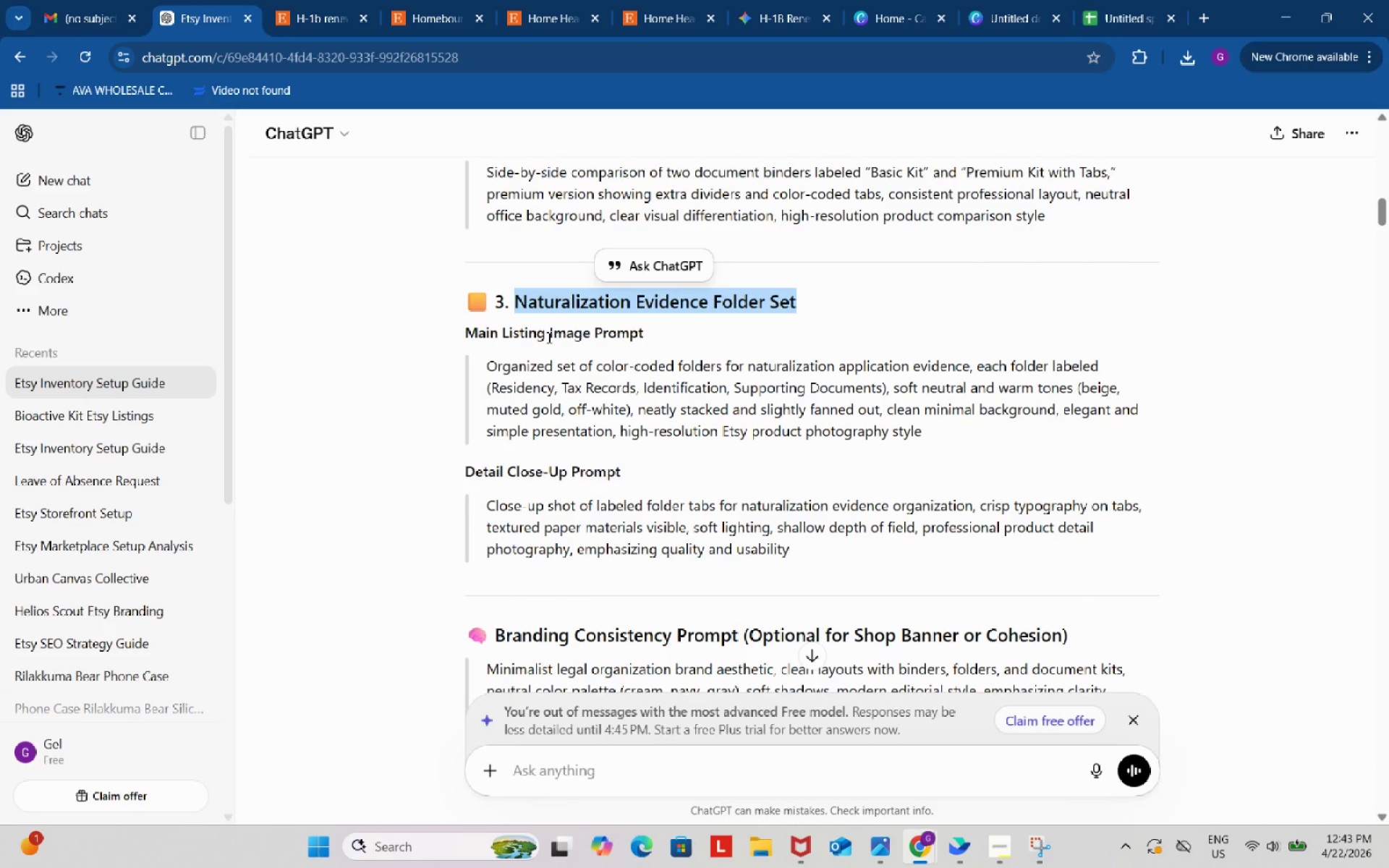 
key(Control+C)
 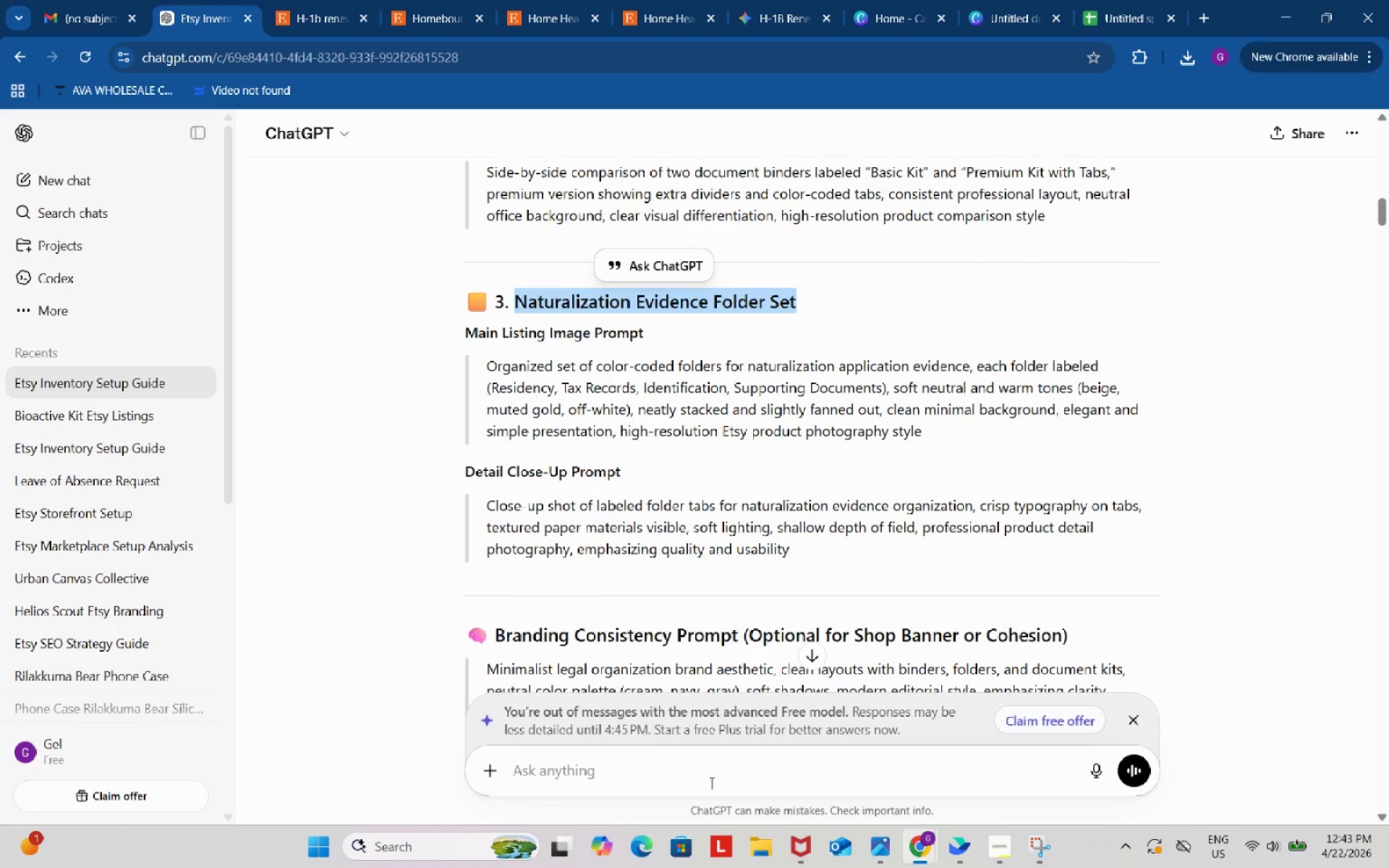 
left_click([710, 783])
 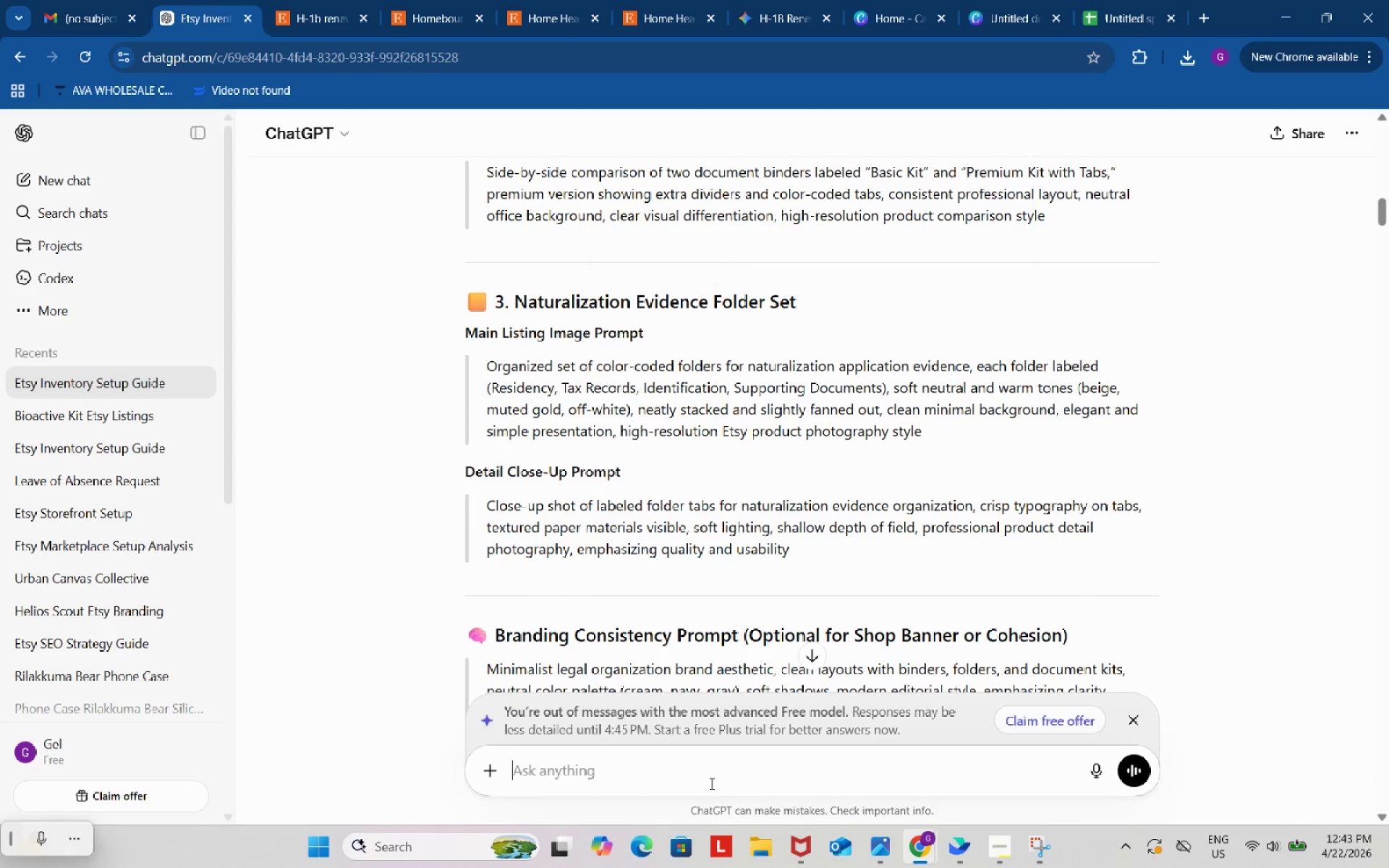 
key(Control+ControlLeft)
 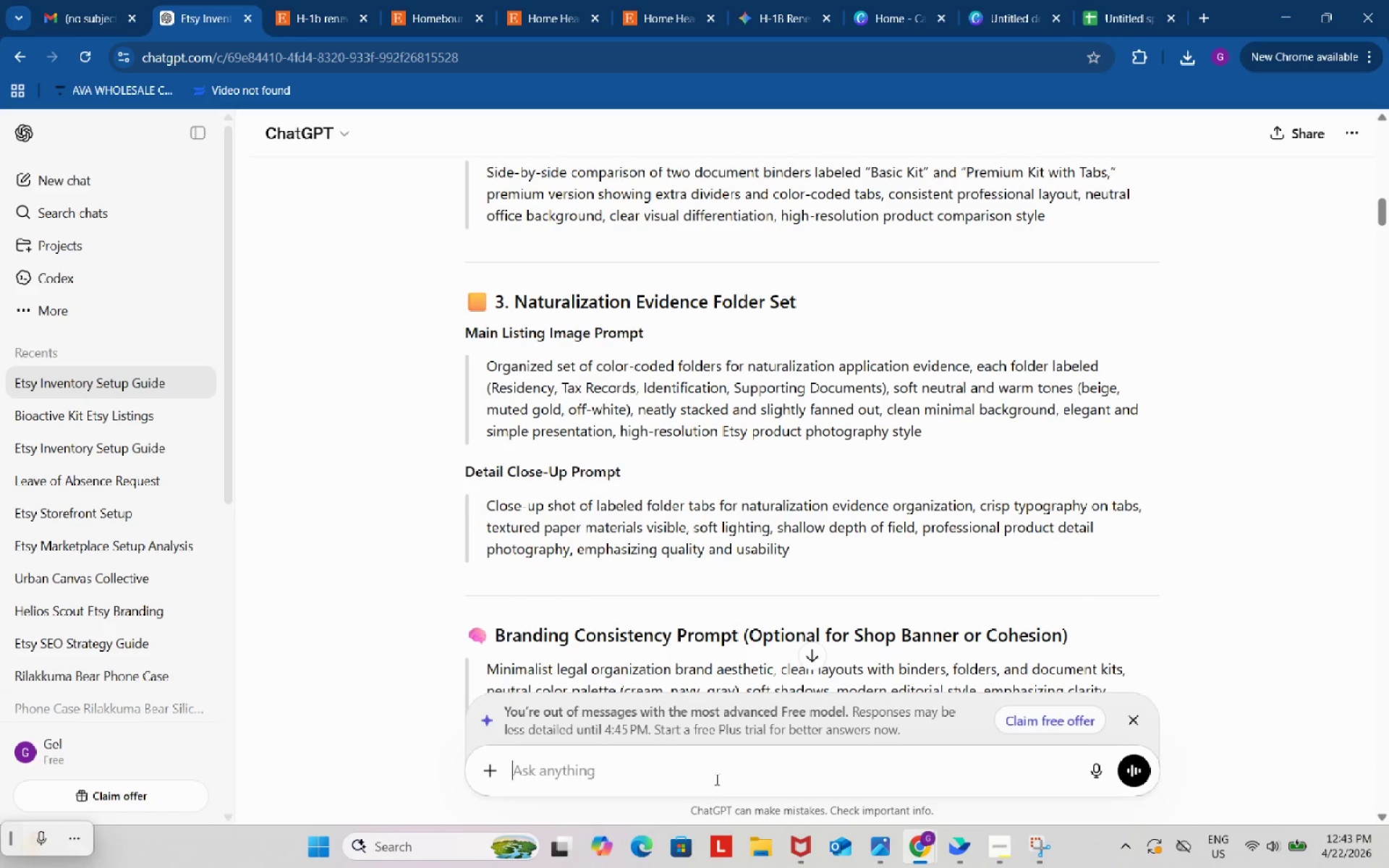 
key(Control+V)
 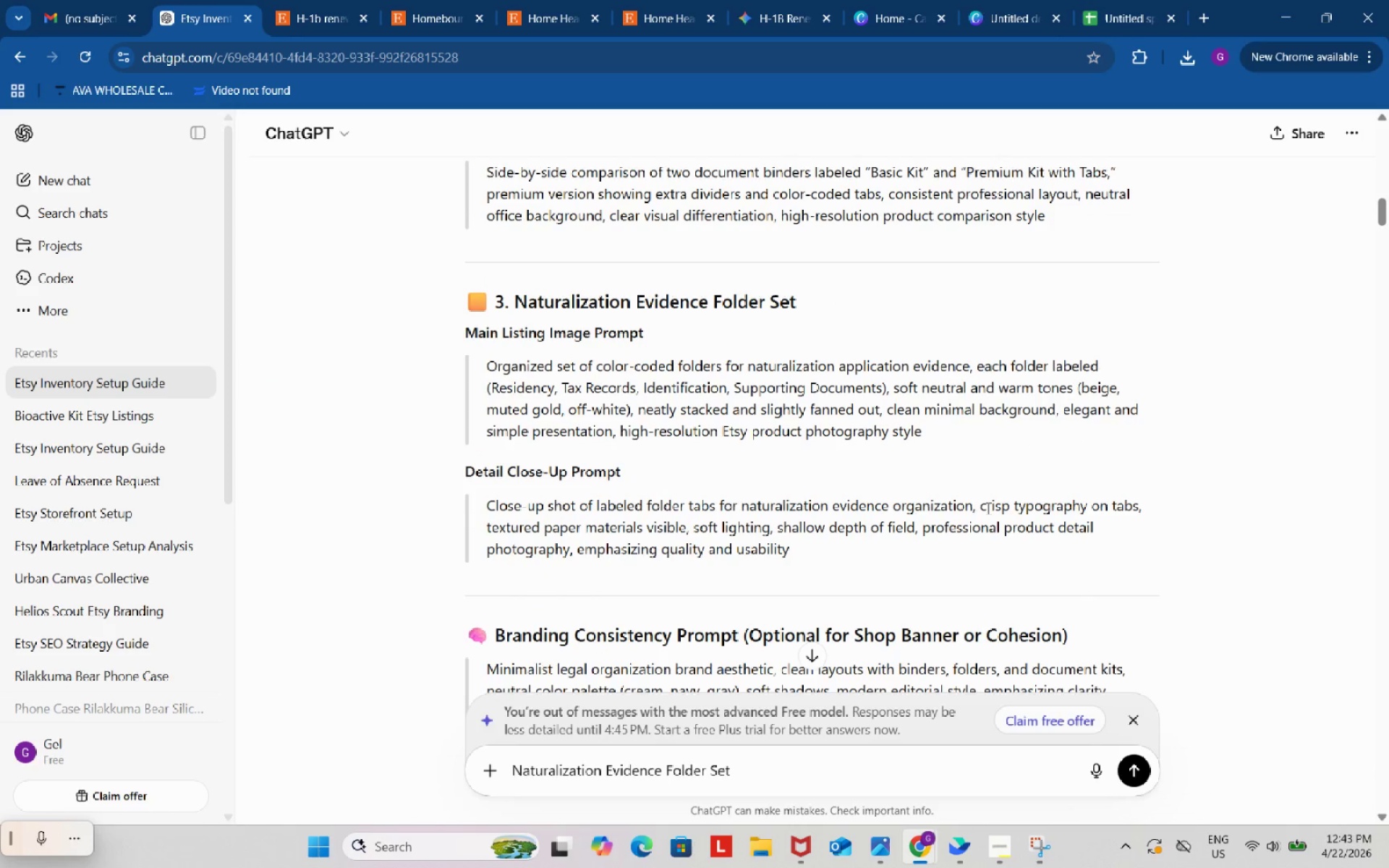 
scroll: coordinate [987, 508], scroll_direction: down, amount: 6.0
 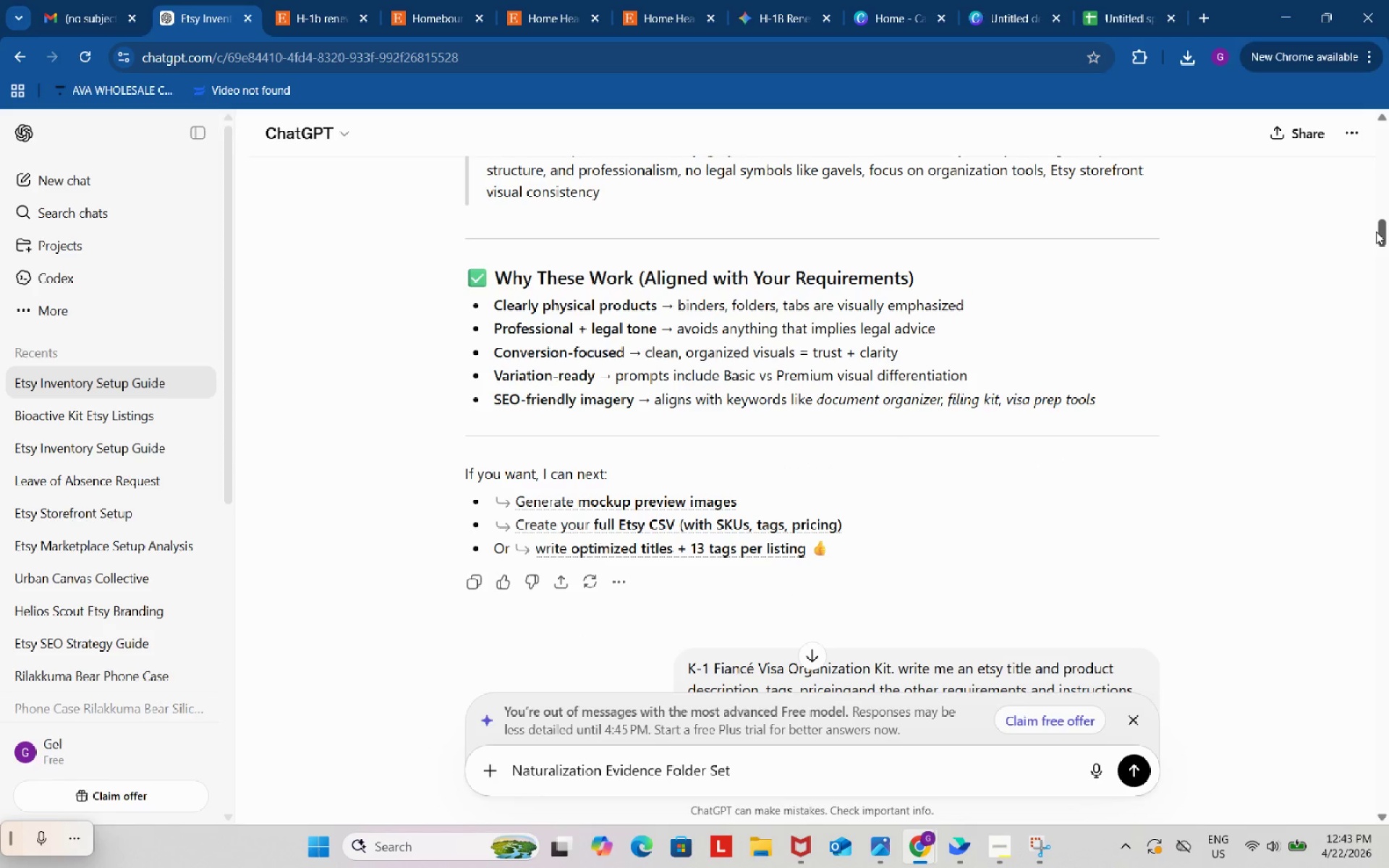 
left_click_drag(start_coordinate=[1382, 234], to_coordinate=[1375, 765])
 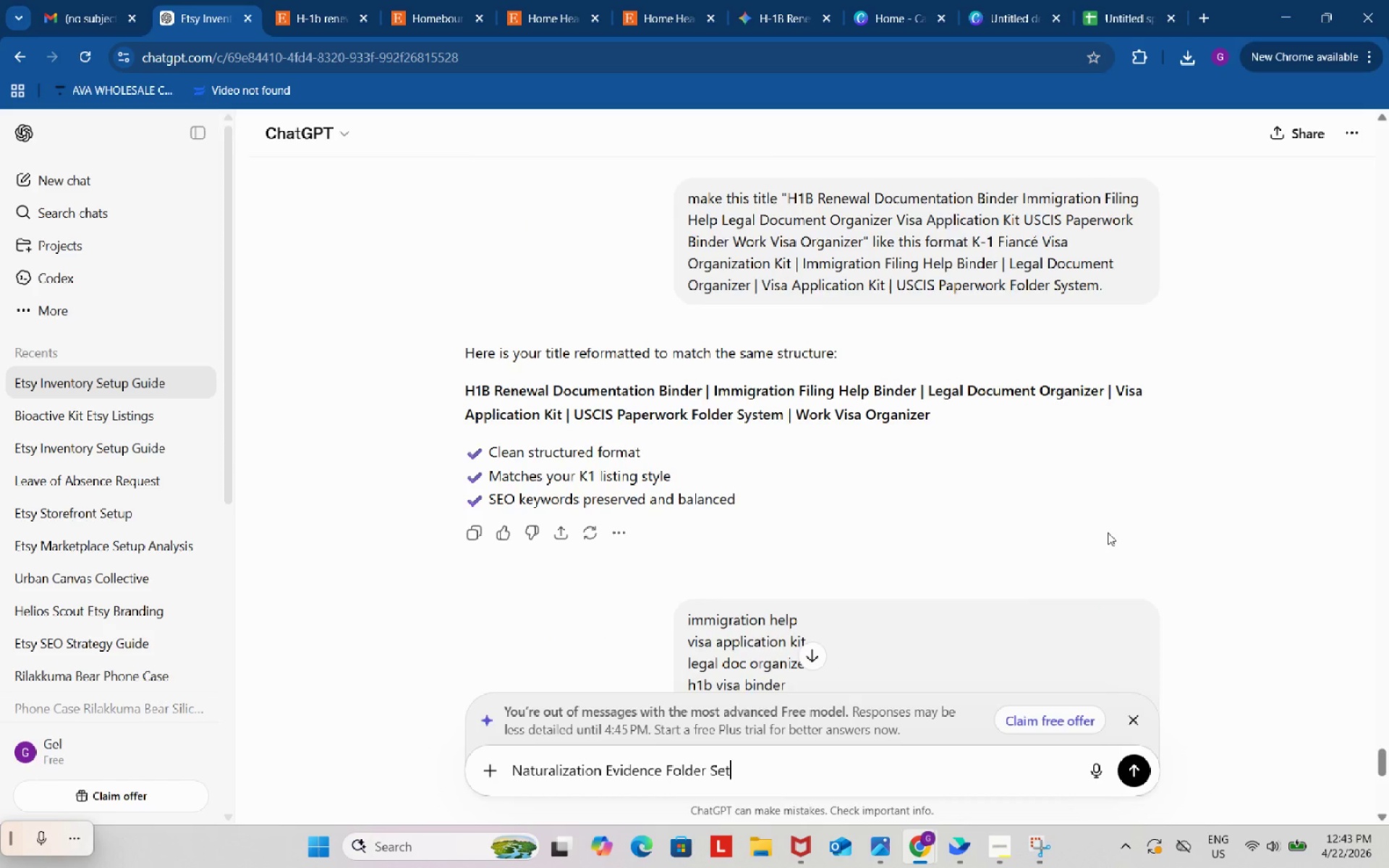 
scroll: coordinate [1108, 532], scroll_direction: down, amount: 3.0
 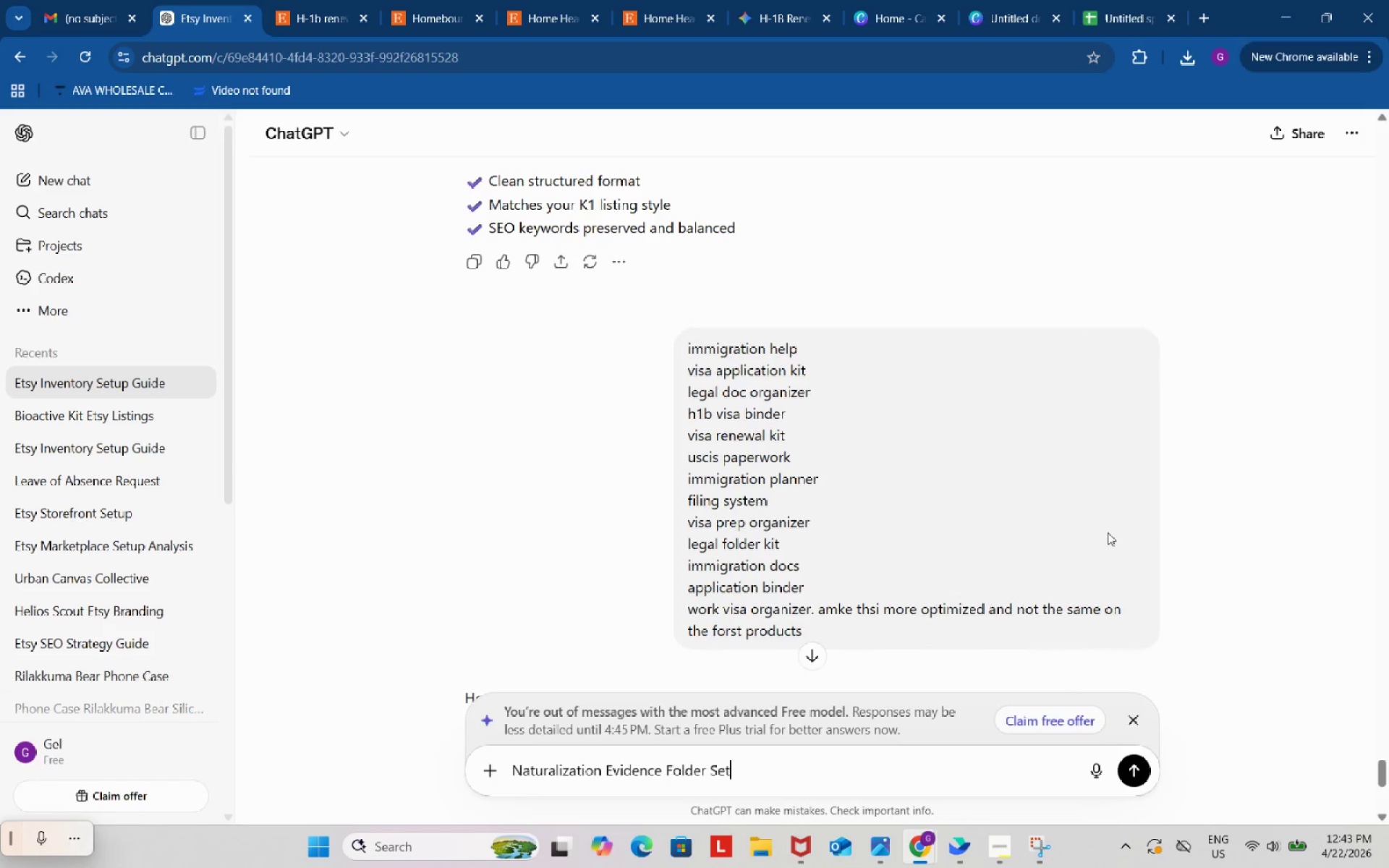 
scroll: coordinate [1105, 419], scroll_direction: up, amount: 26.0
 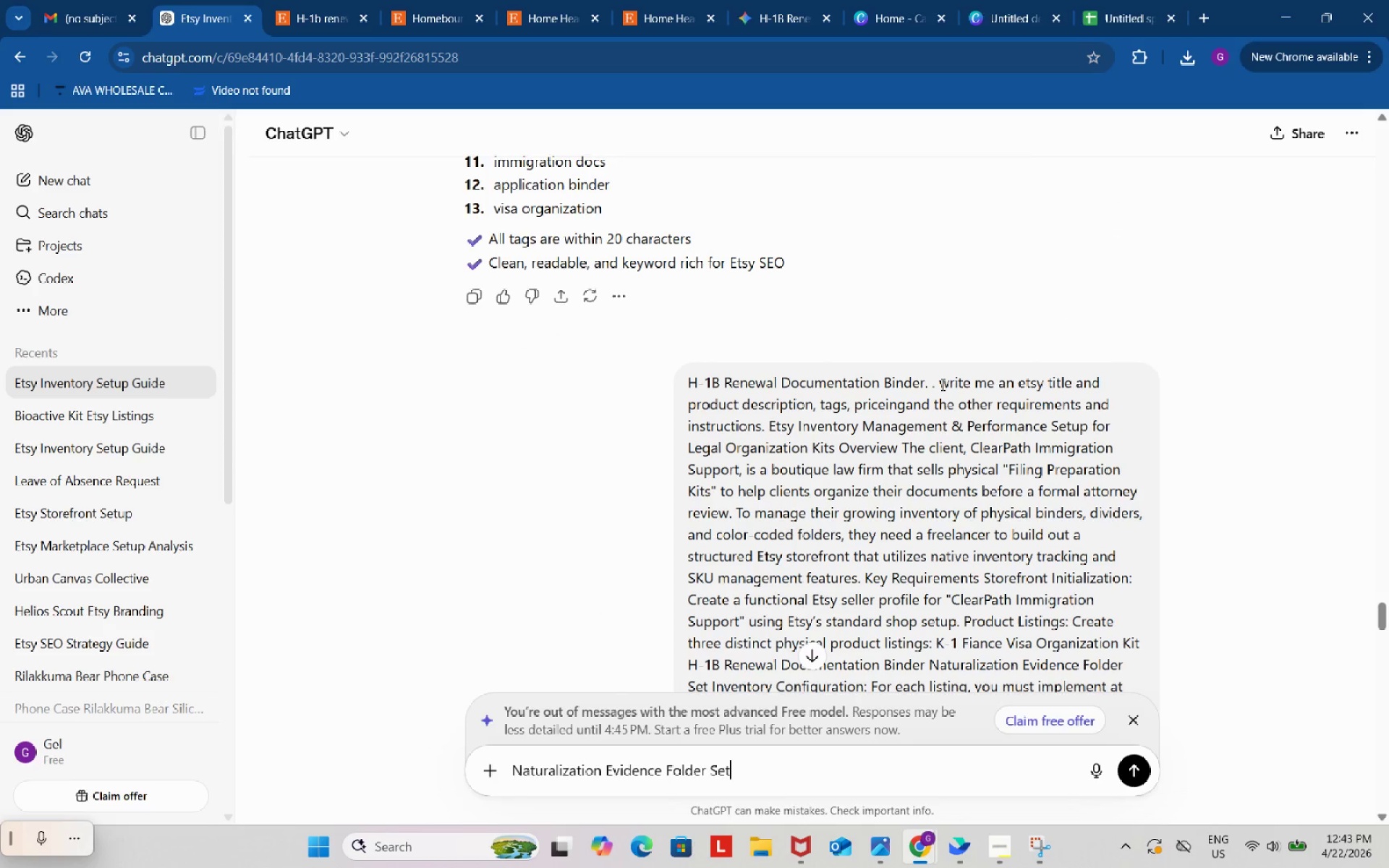 
left_click_drag(start_coordinate=[941, 384], to_coordinate=[1088, 224])
 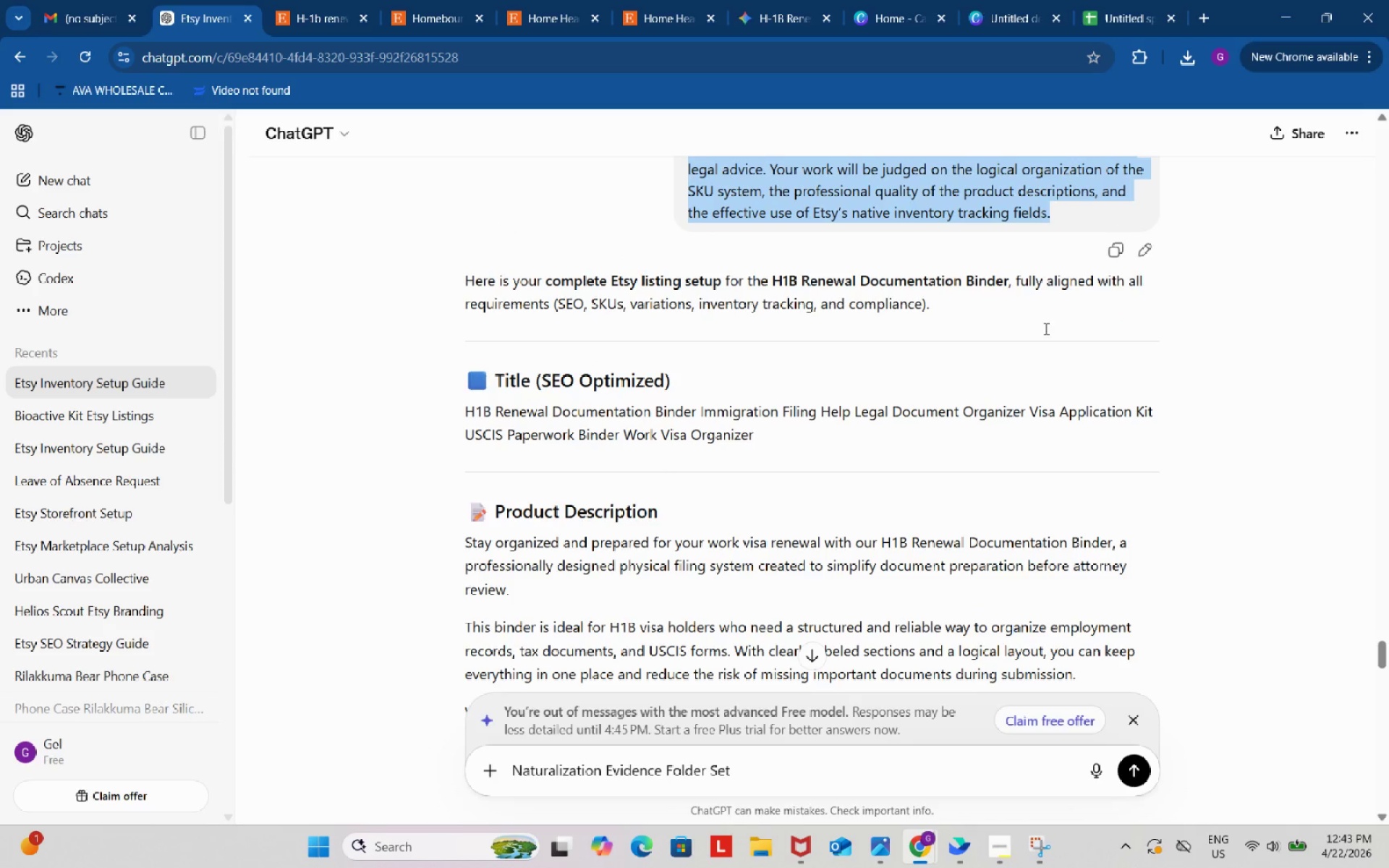 
scroll: coordinate [1001, 637], scroll_direction: down, amount: 11.0
 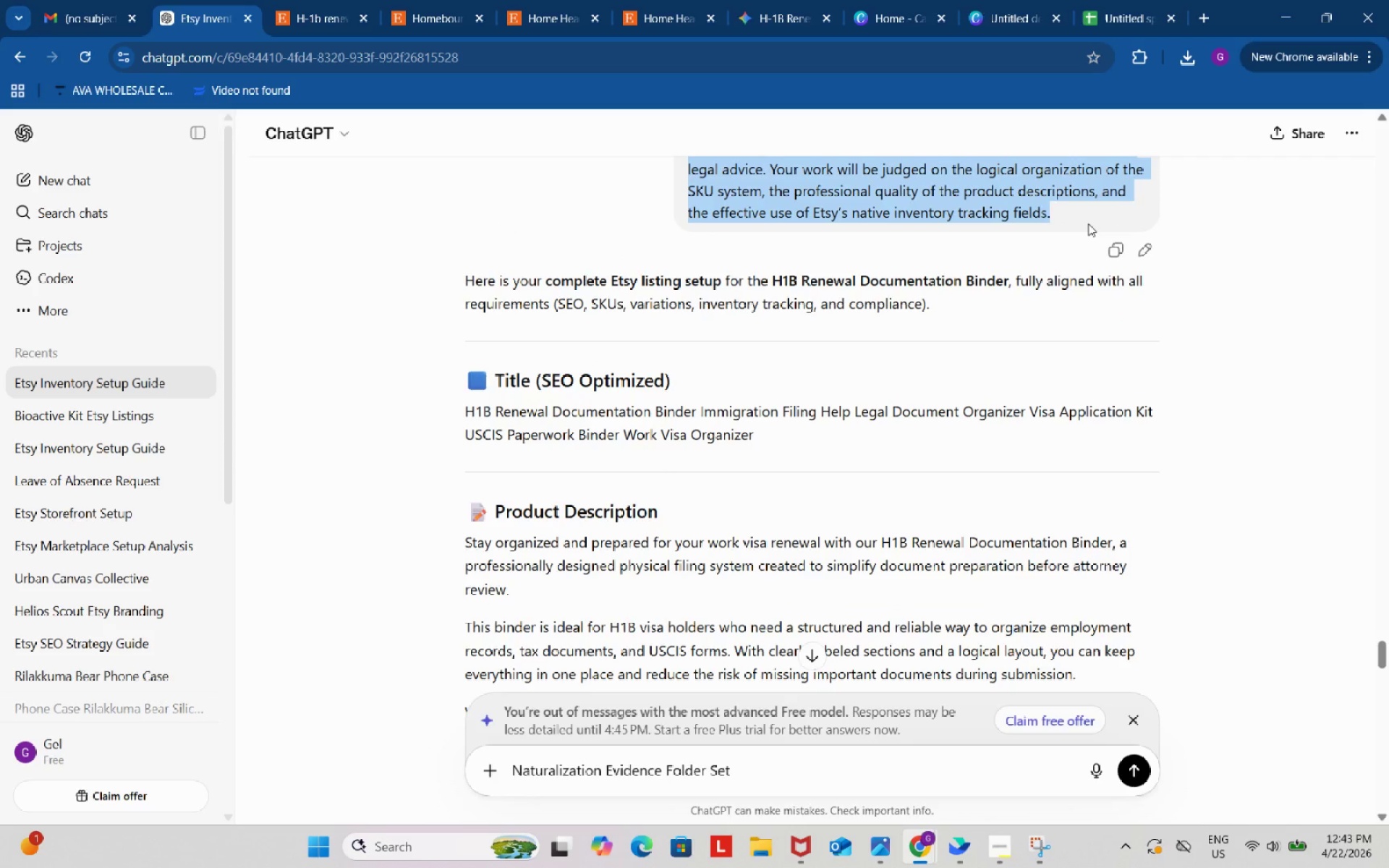 
key(Control+ControlLeft)
 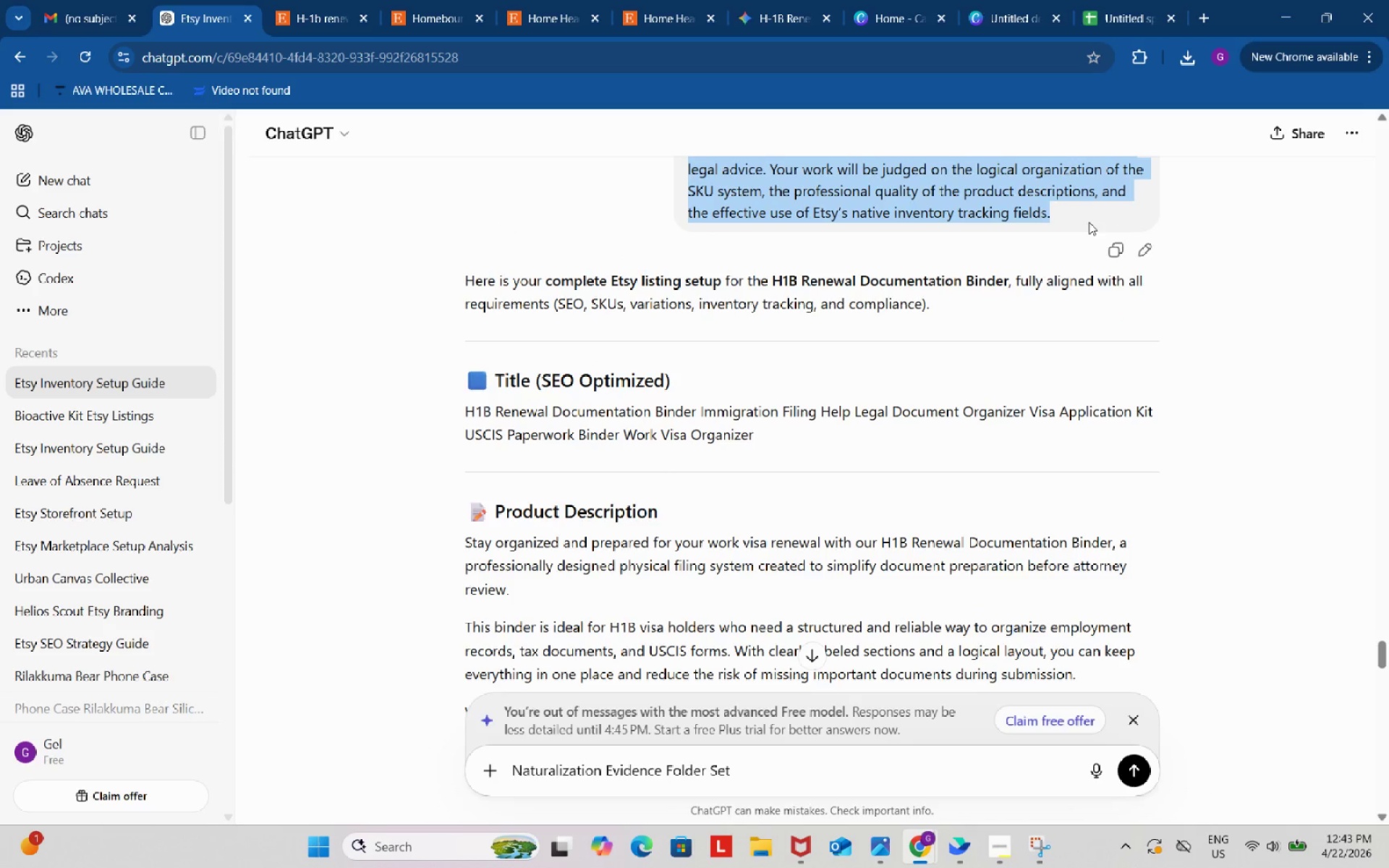 
key(Control+C)
 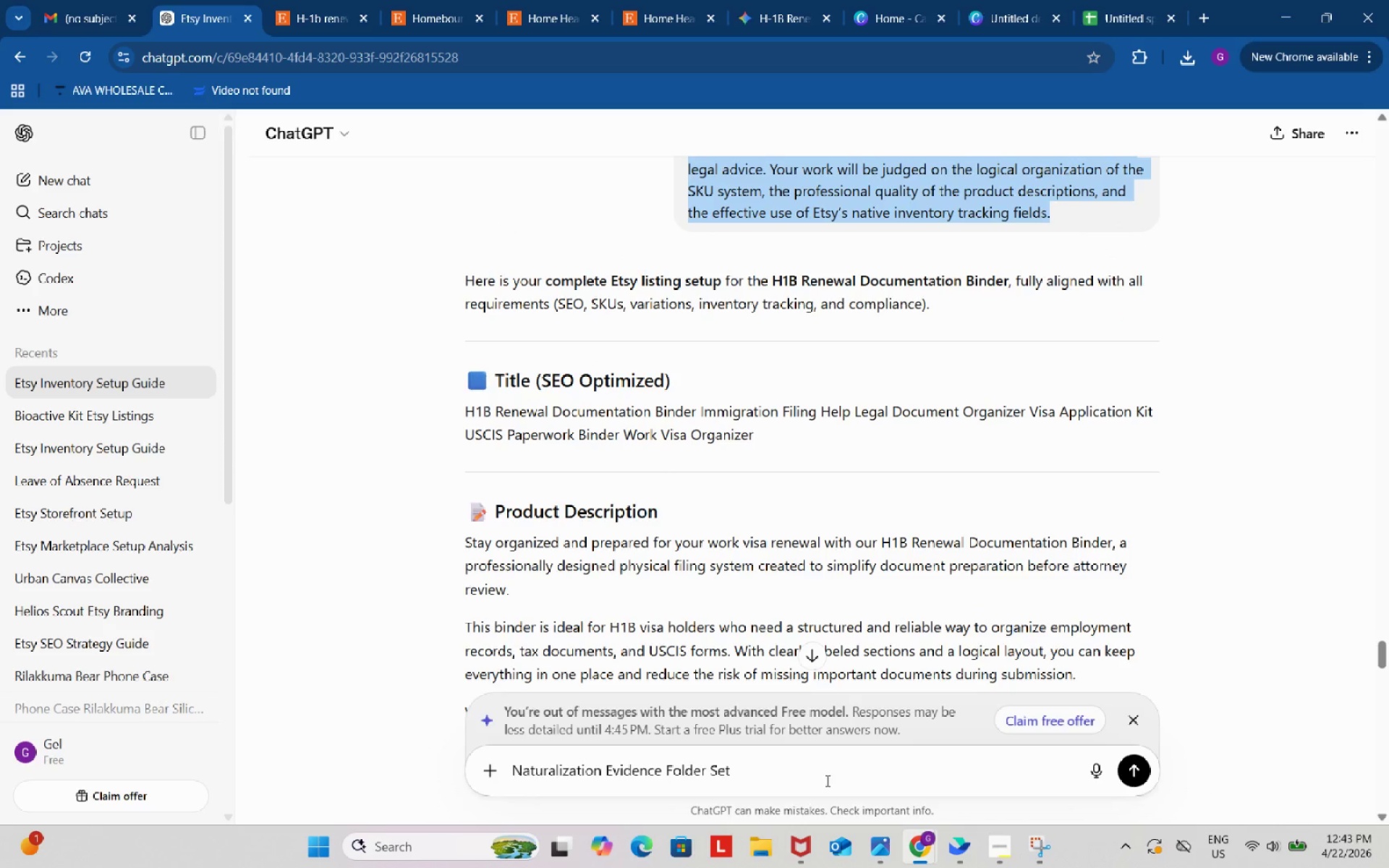 
left_click([810, 773])
 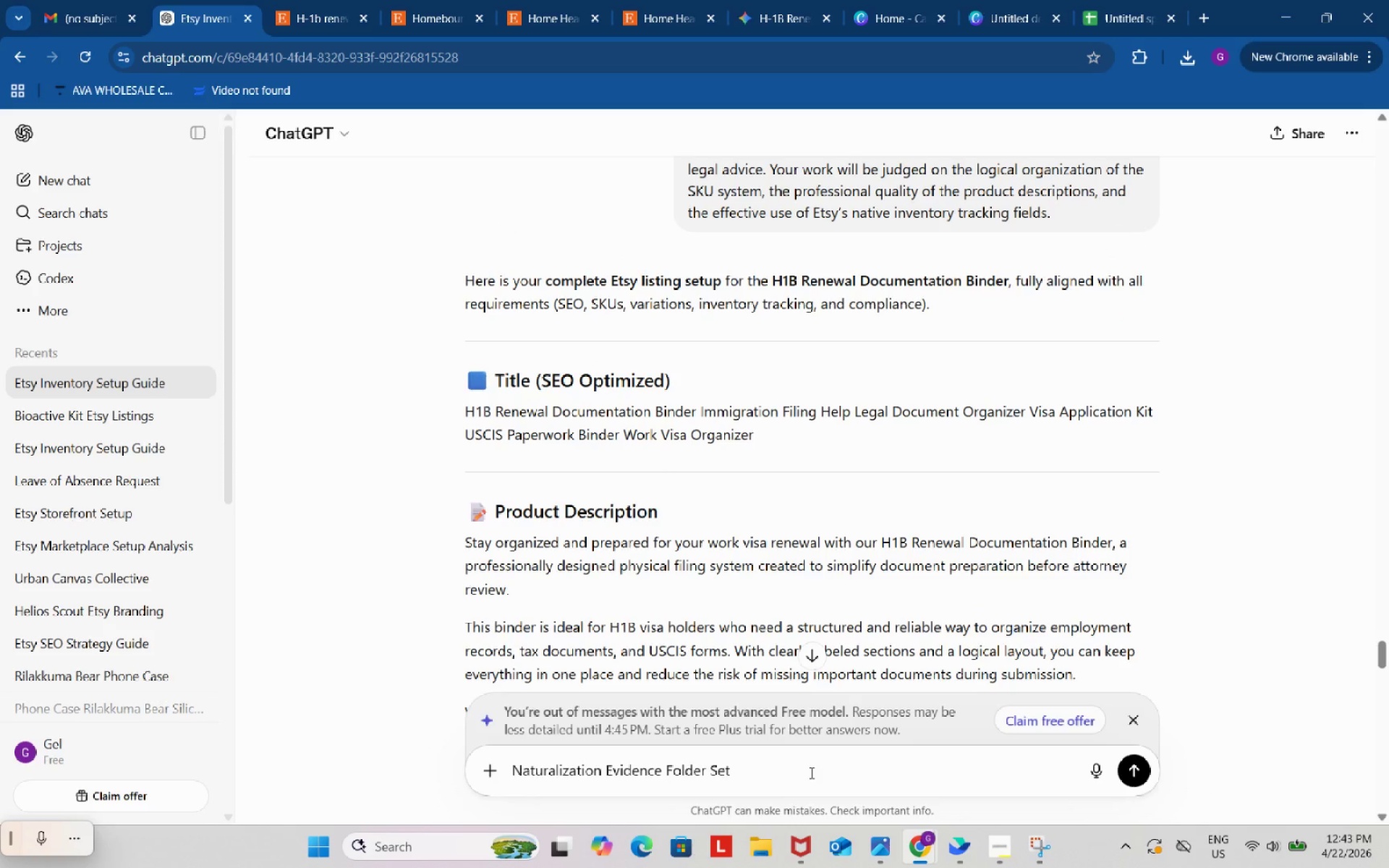 
key(Period)
 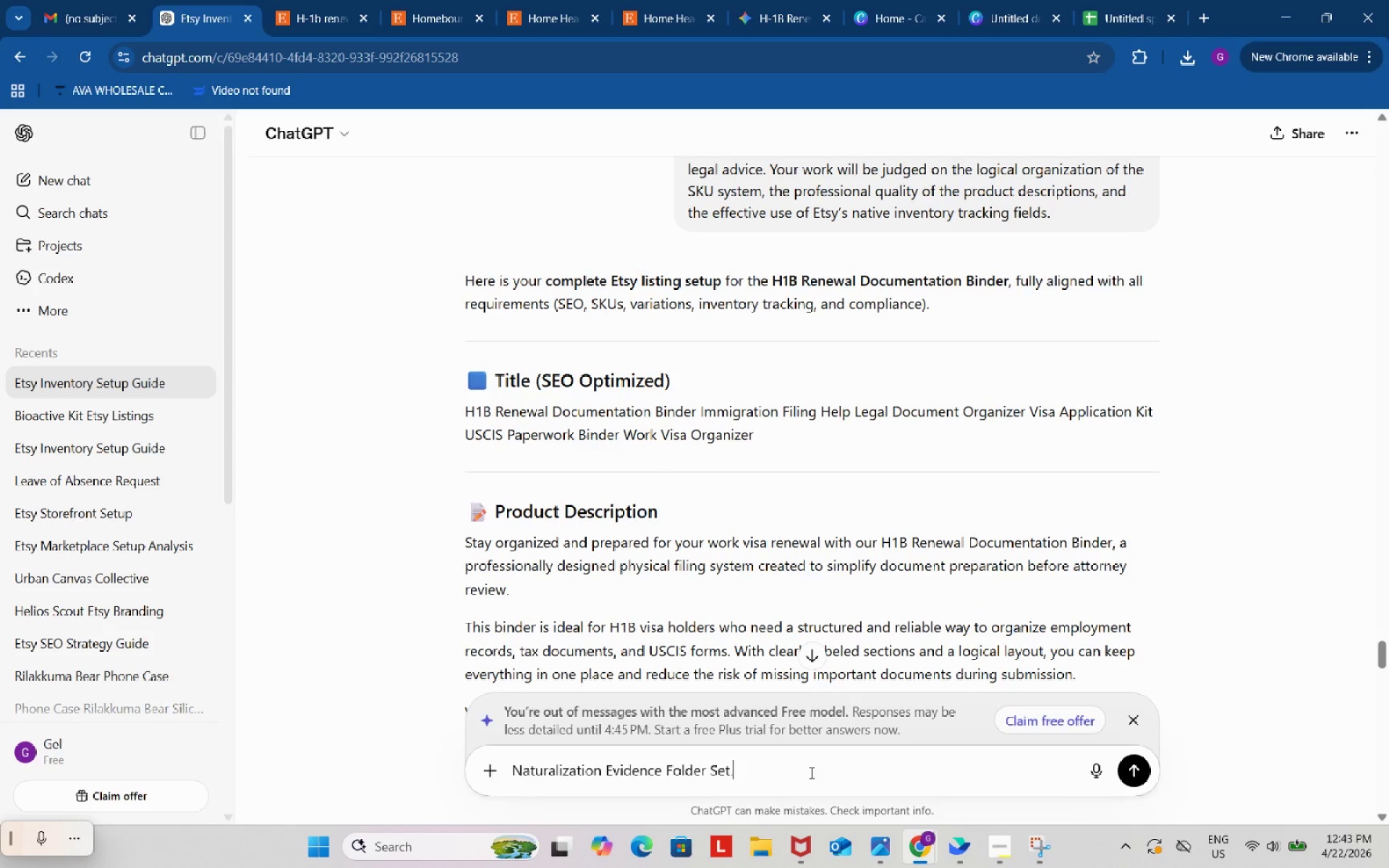 
key(Space)
 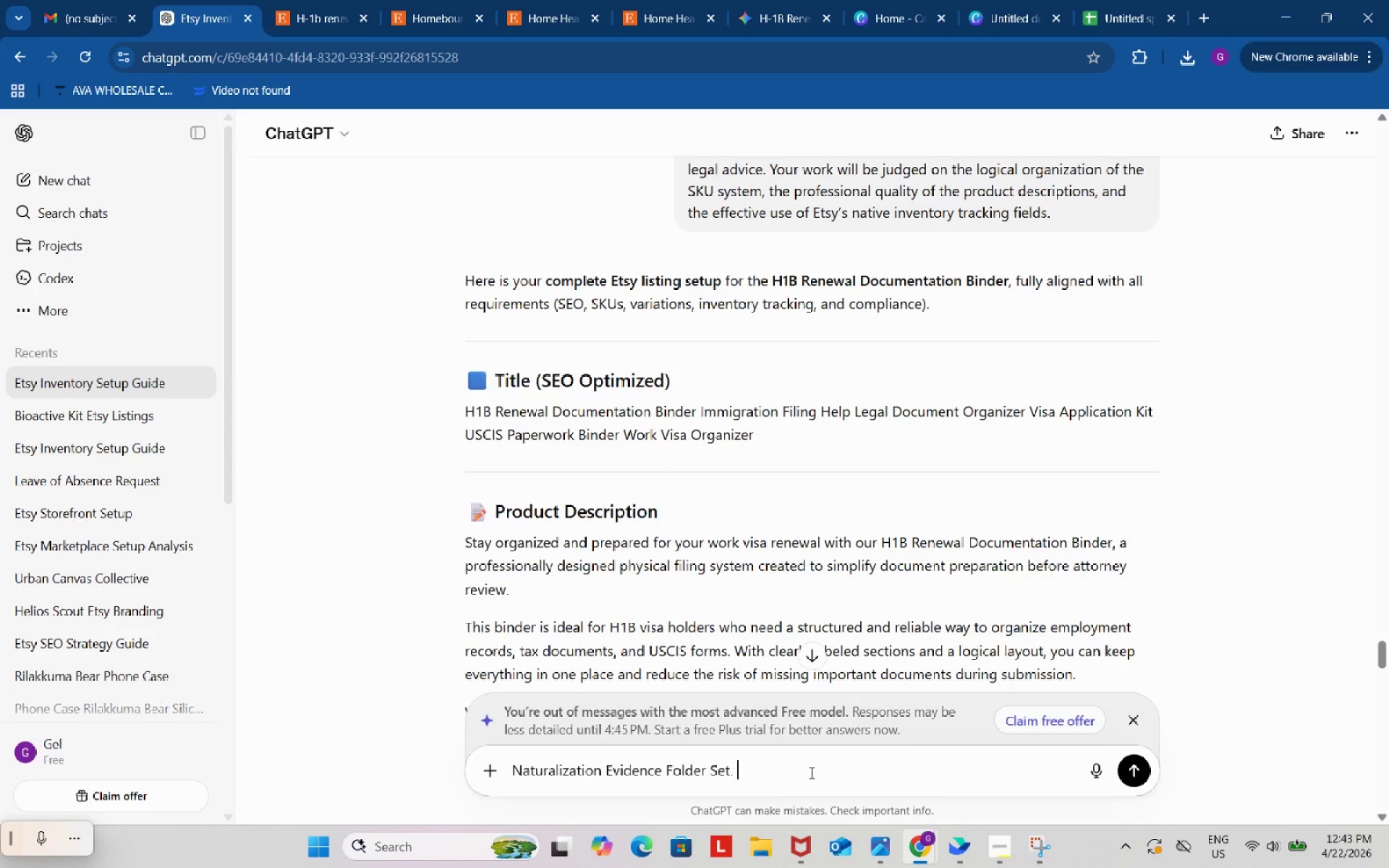 
key(Control+ControlLeft)
 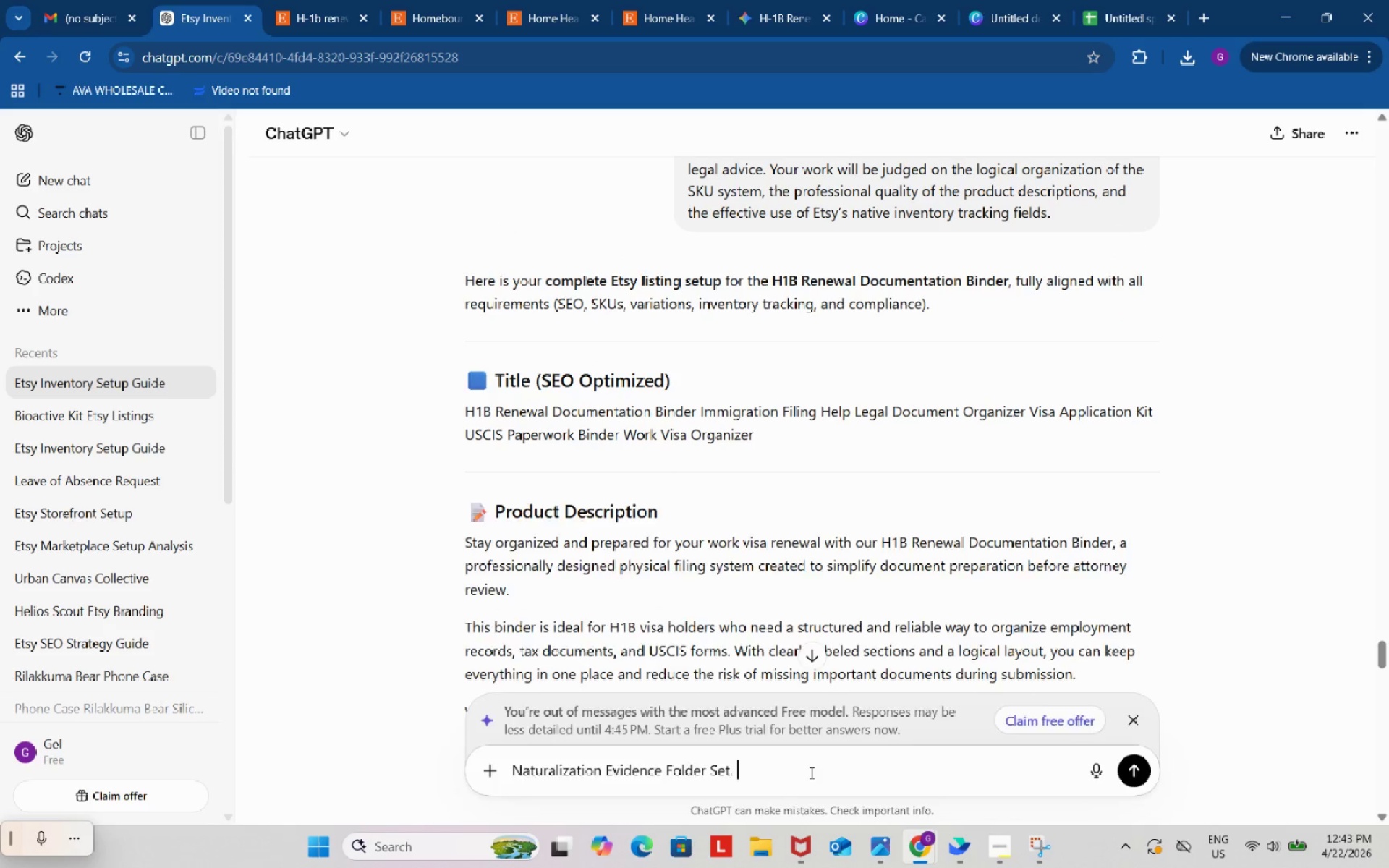 
key(Control+V)
 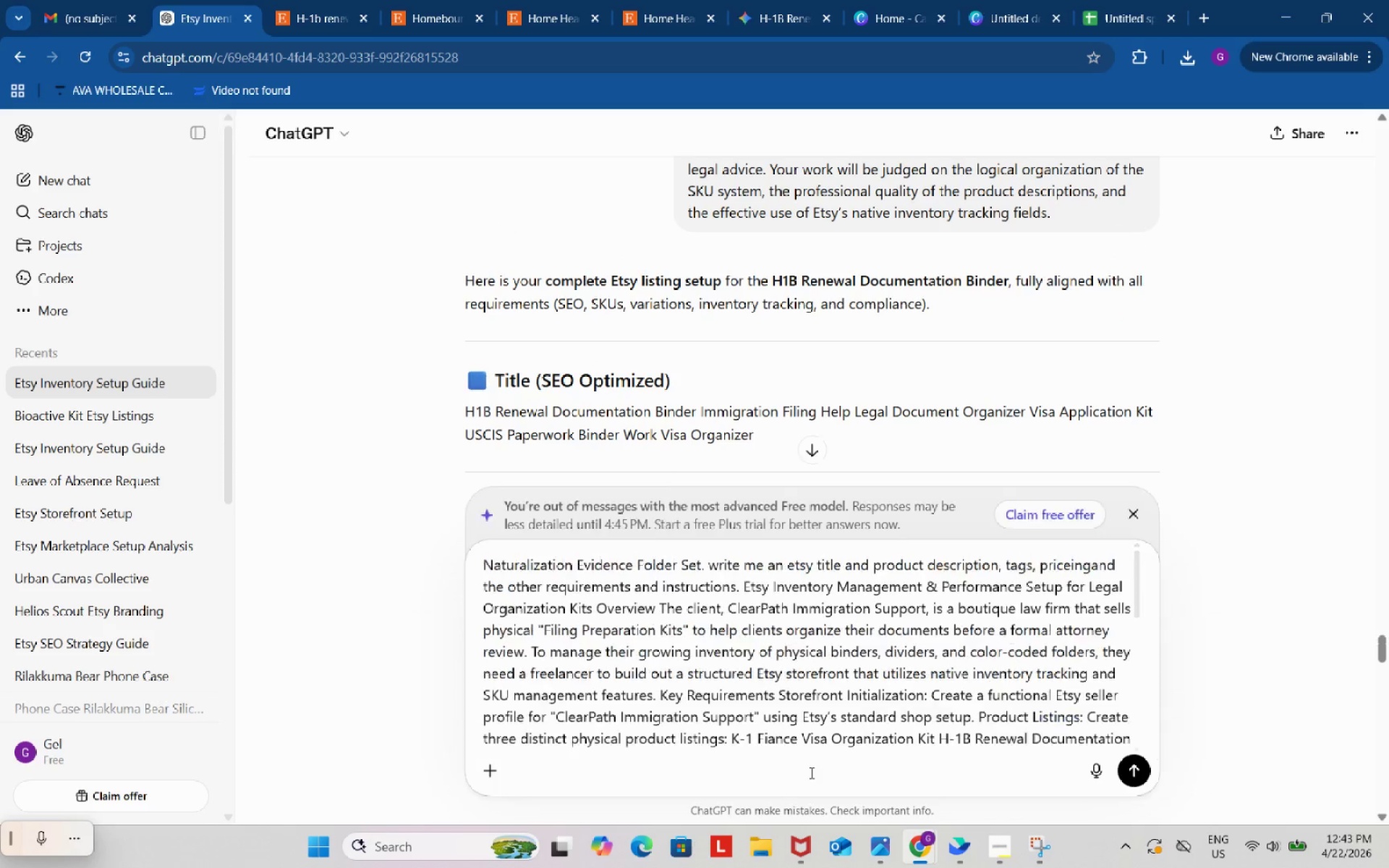 
key(Enter)
 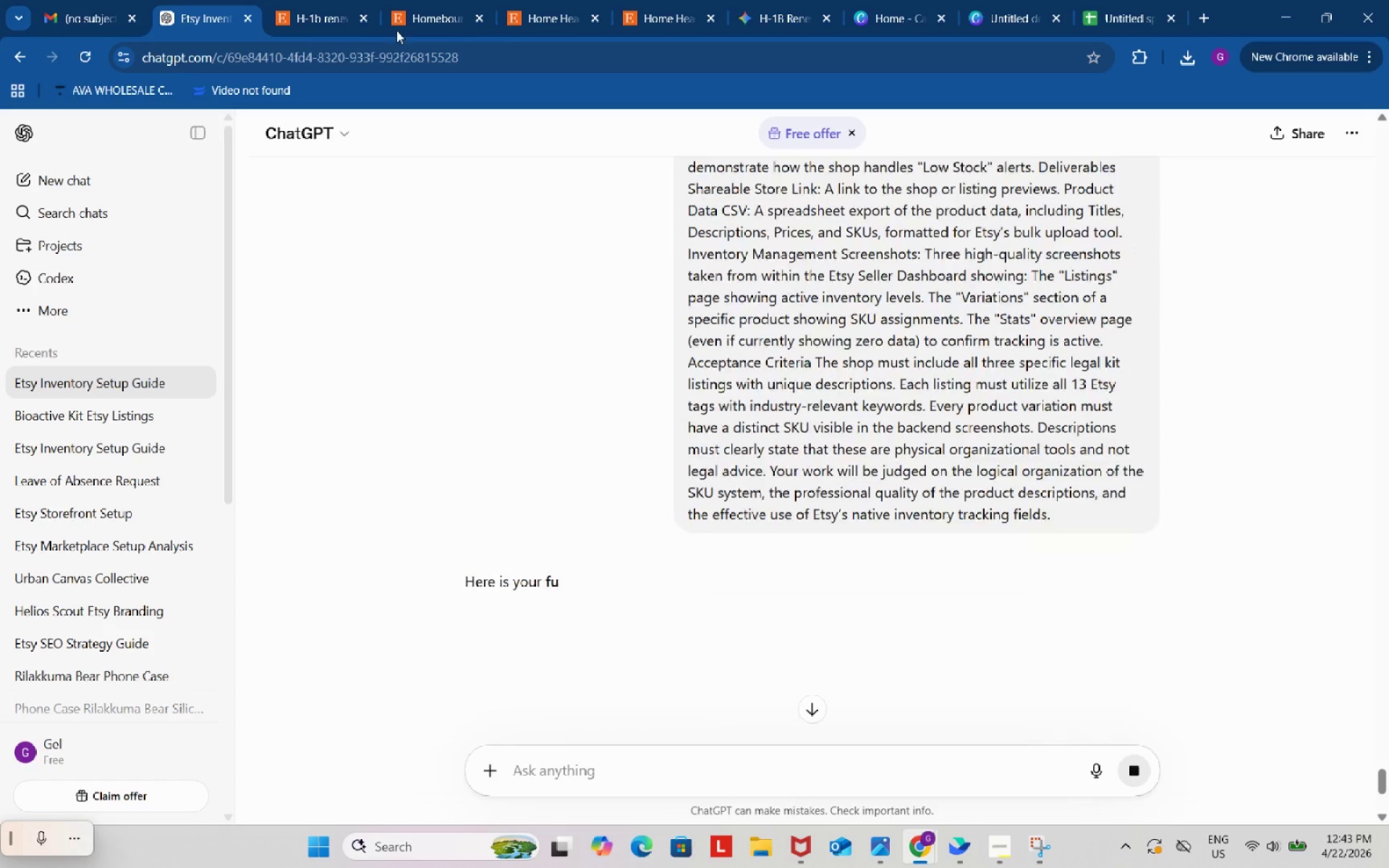 
left_click([444, 0])
 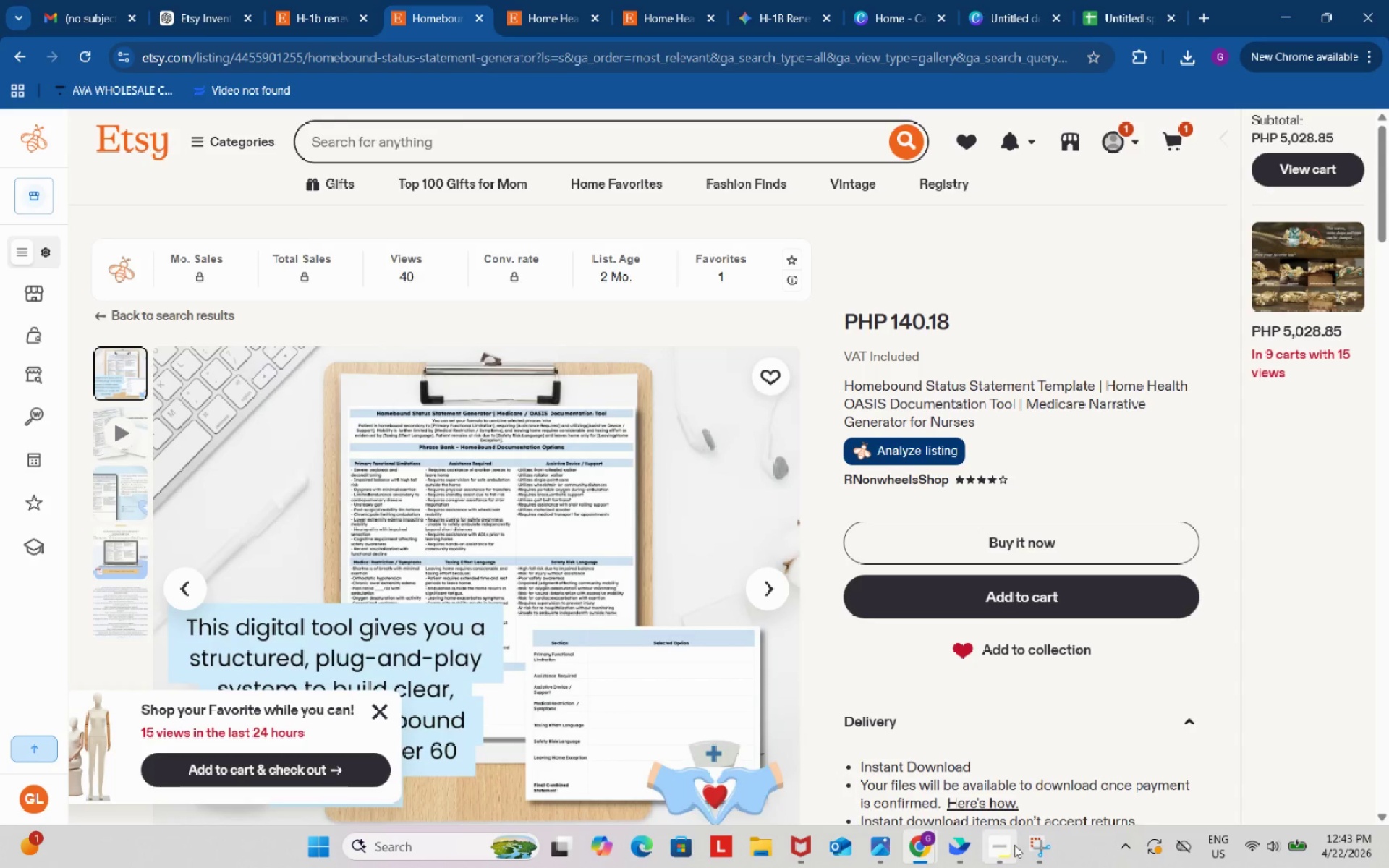 
left_click([1006, 843])